 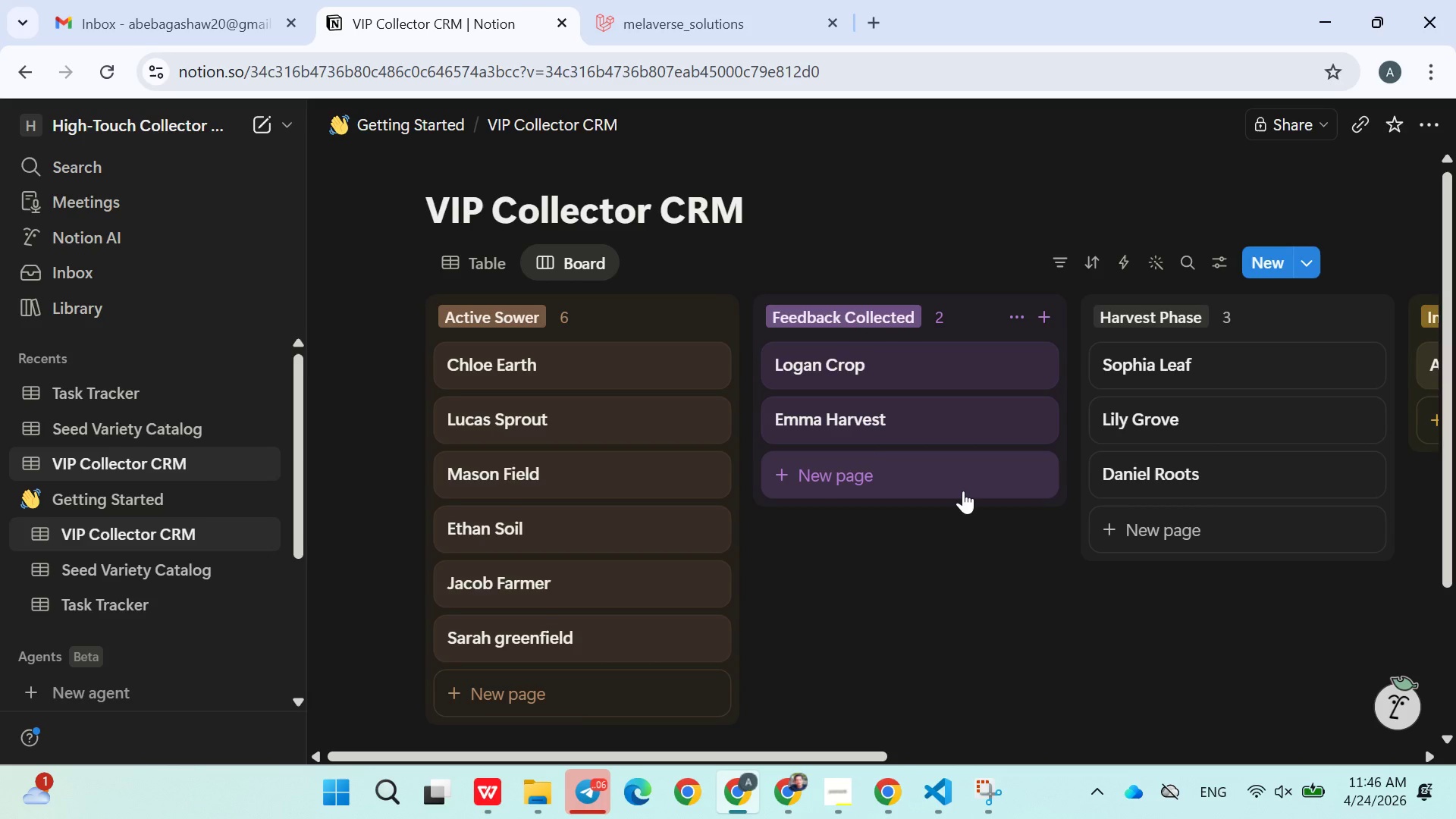 
left_click([576, 774])
 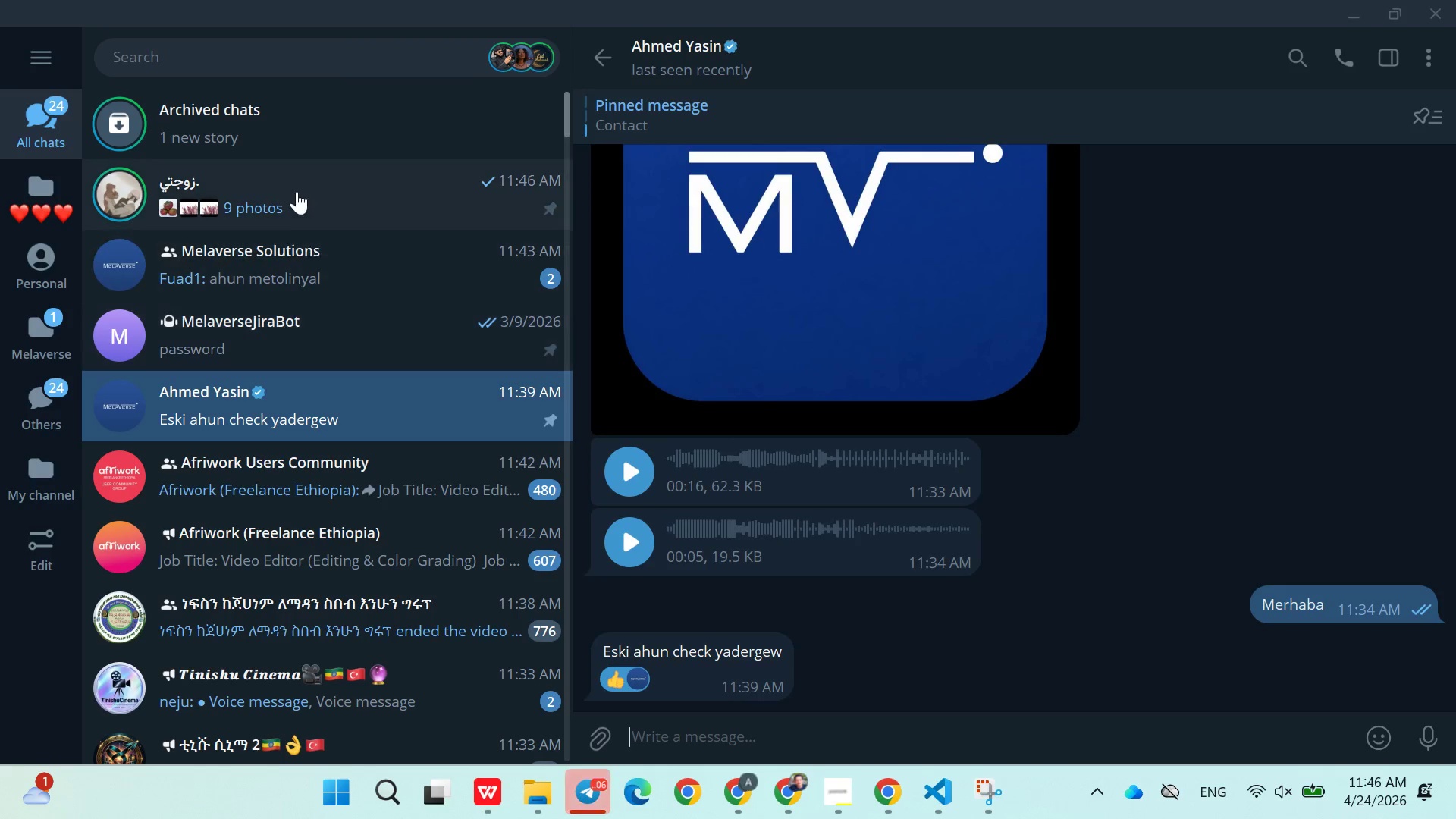 
left_click([295, 189])
 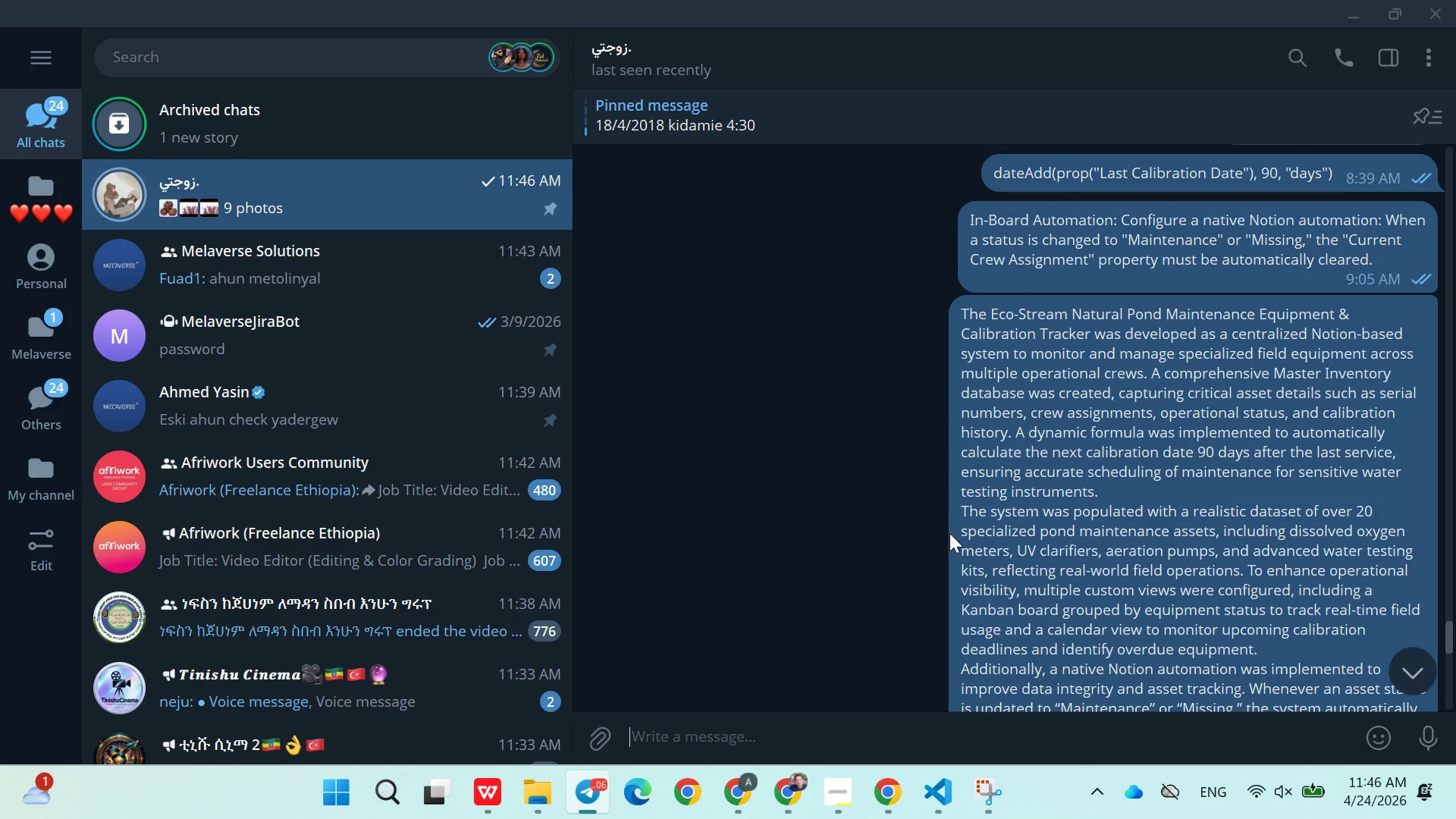 
scroll: coordinate [1002, 519], scroll_direction: down, amount: 4.0
 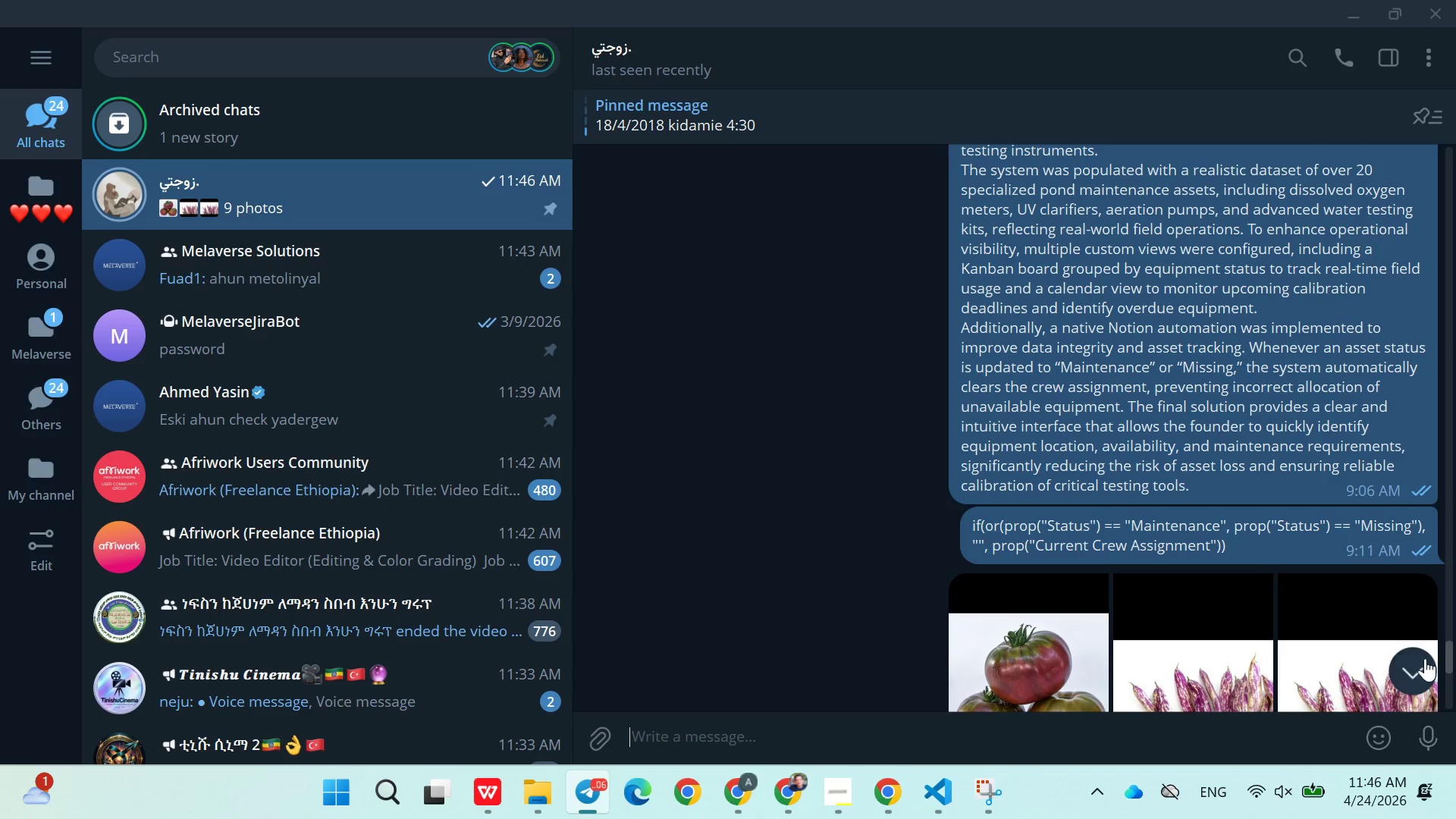 
left_click([1425, 658])
 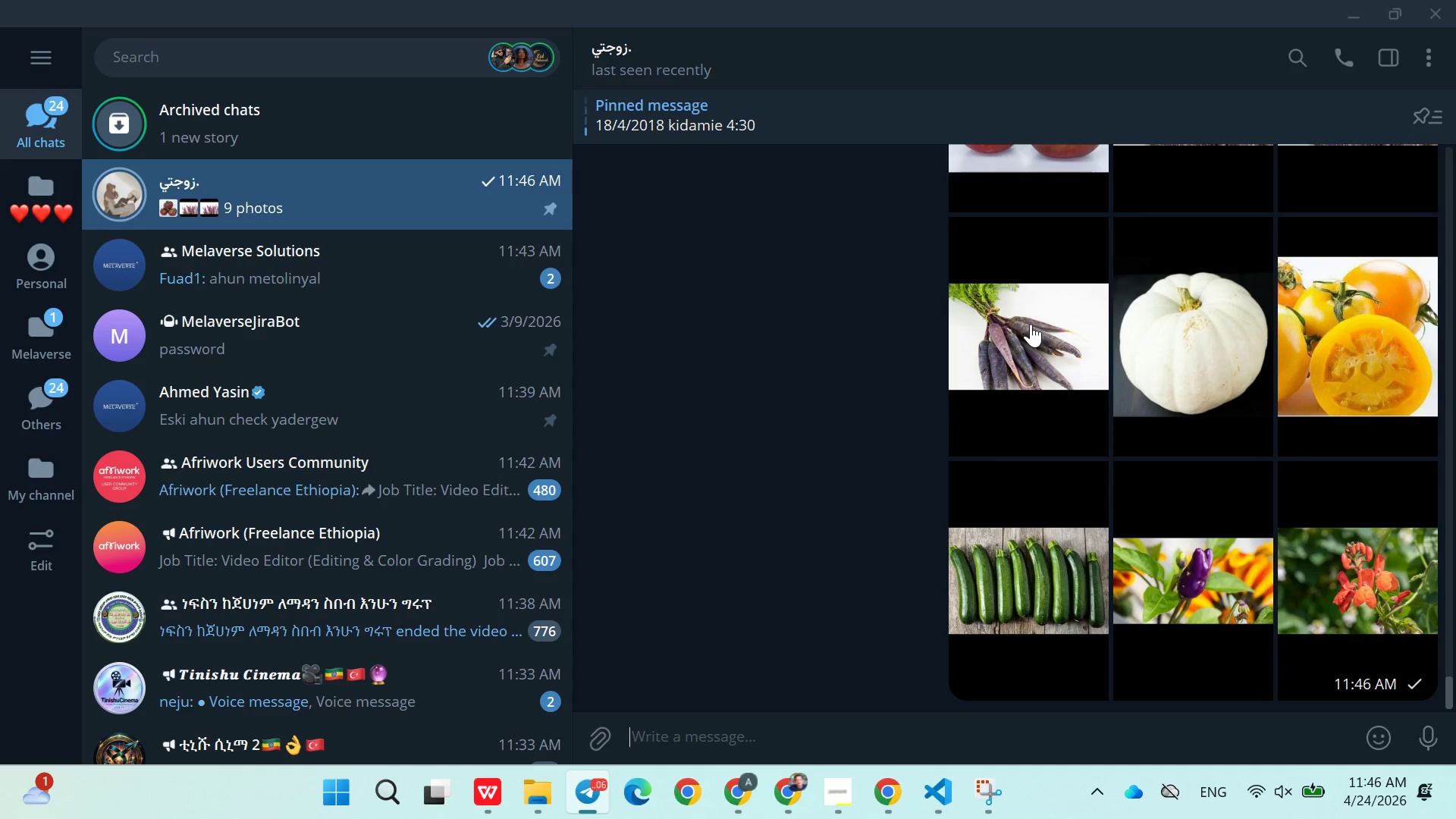 
scroll: coordinate [1044, 484], scroll_direction: up, amount: 1.0
 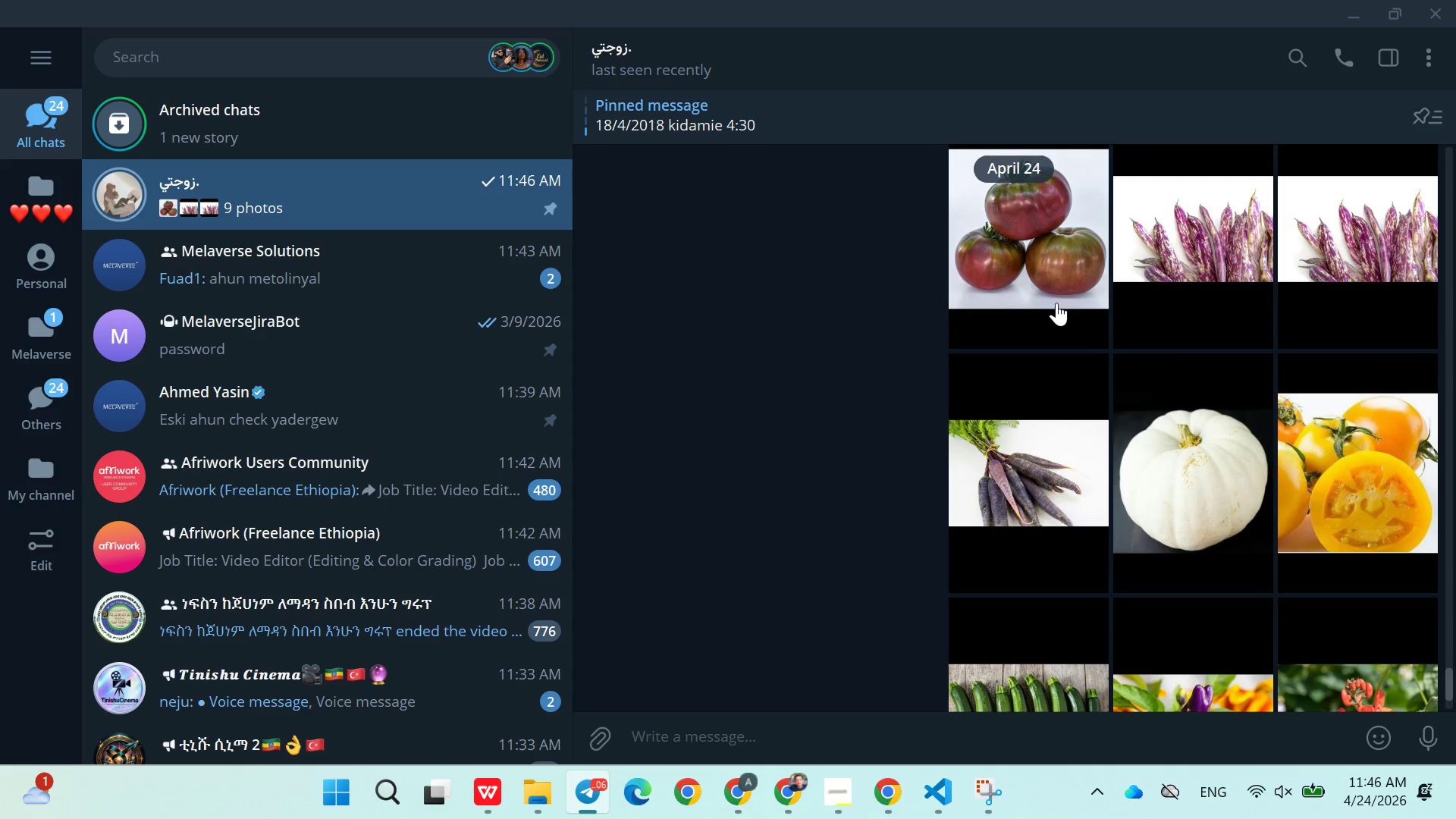 
left_click([1050, 281])
 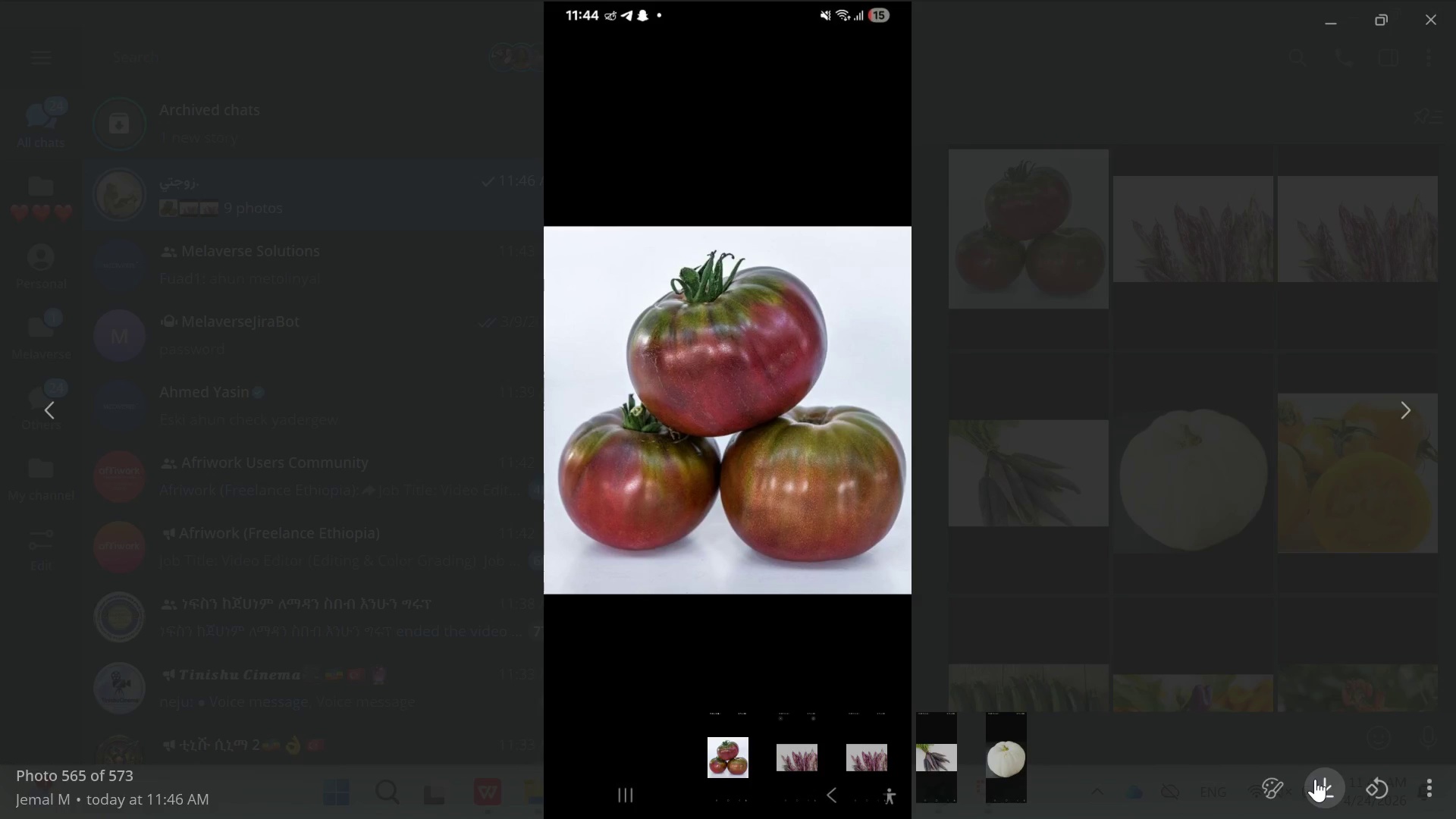 
left_click([1315, 779])
 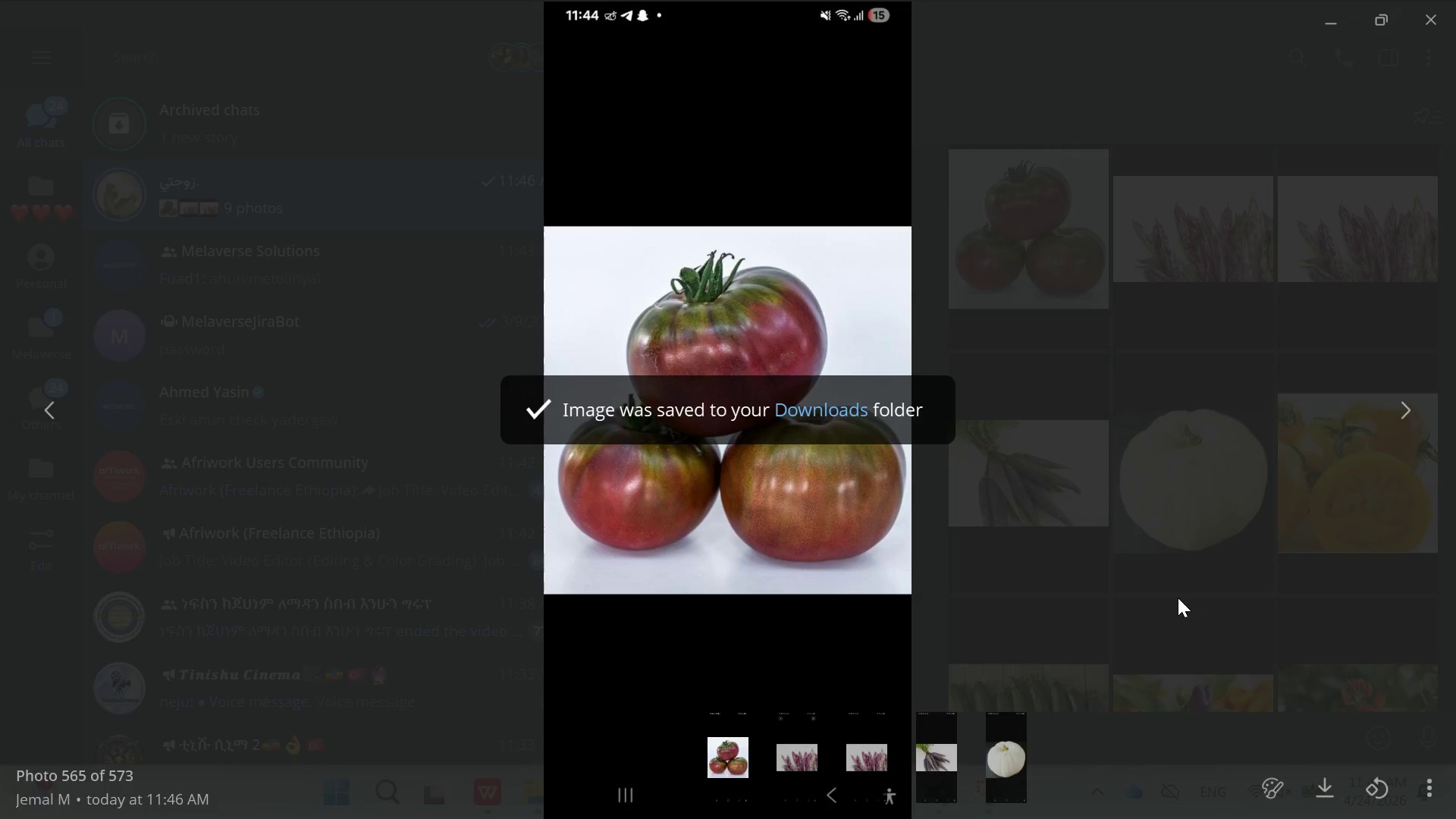 
left_click([1178, 598])
 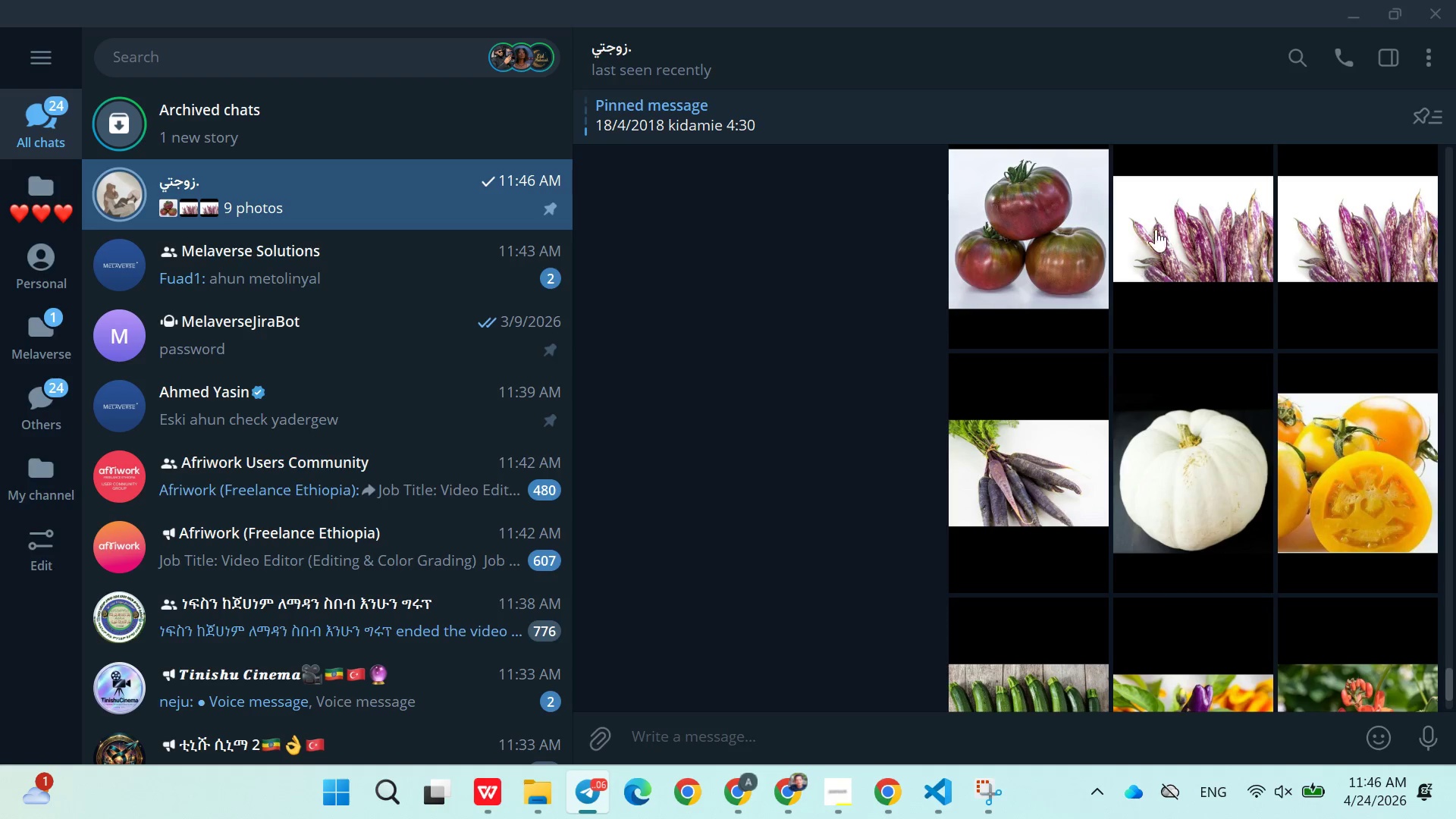 
left_click([1169, 218])
 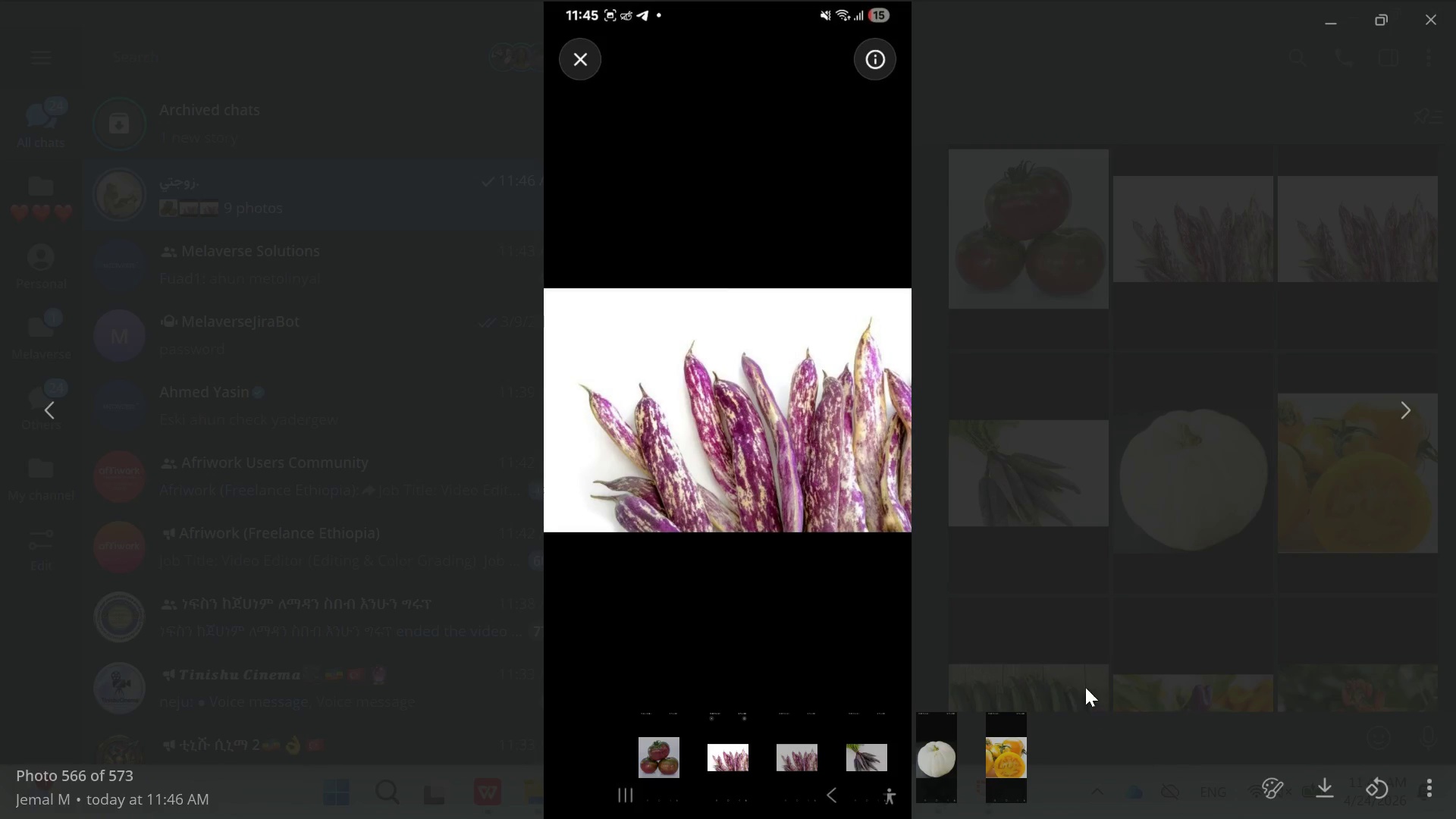 
left_click([971, 598])
 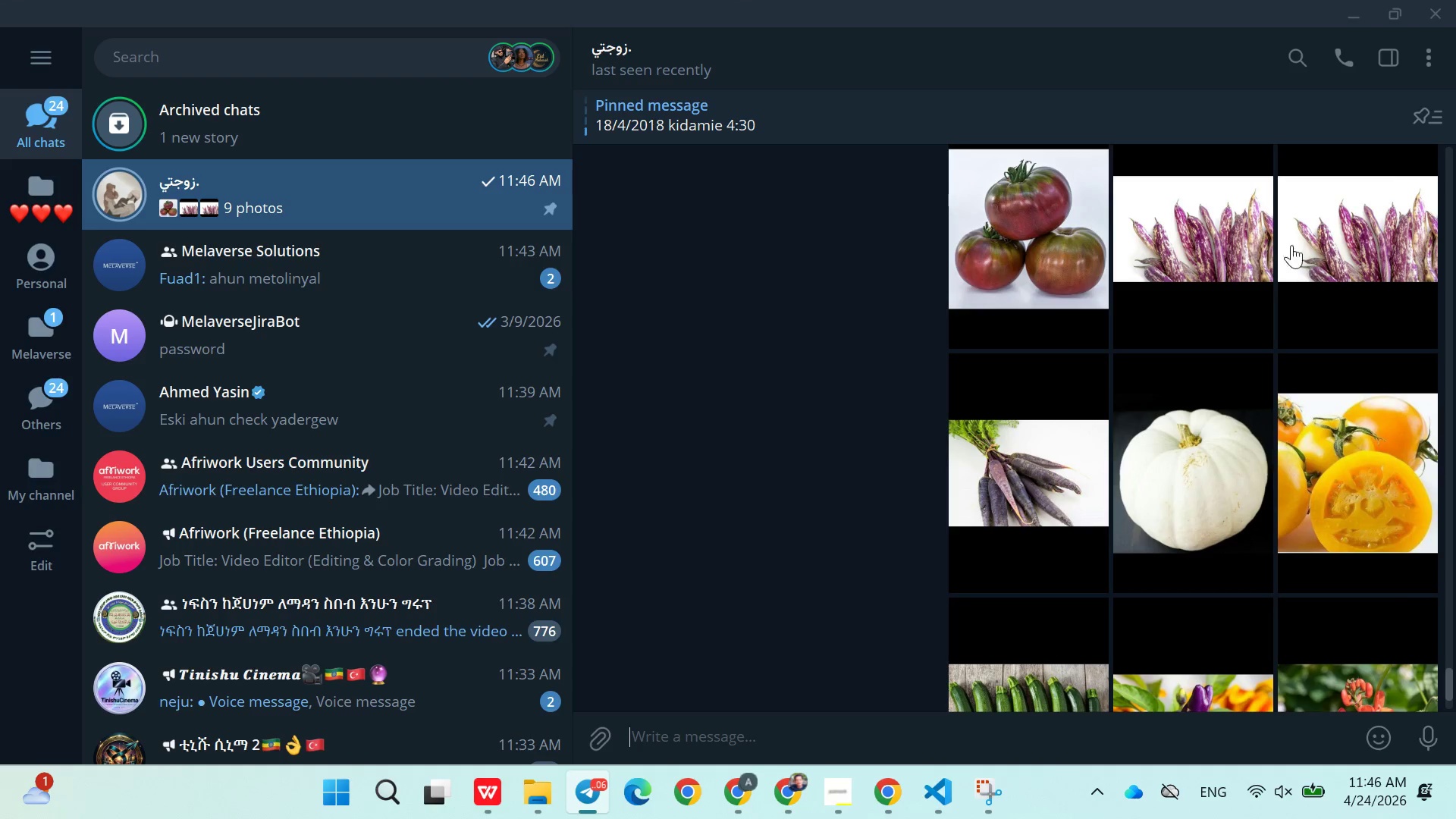 
left_click([1338, 225])
 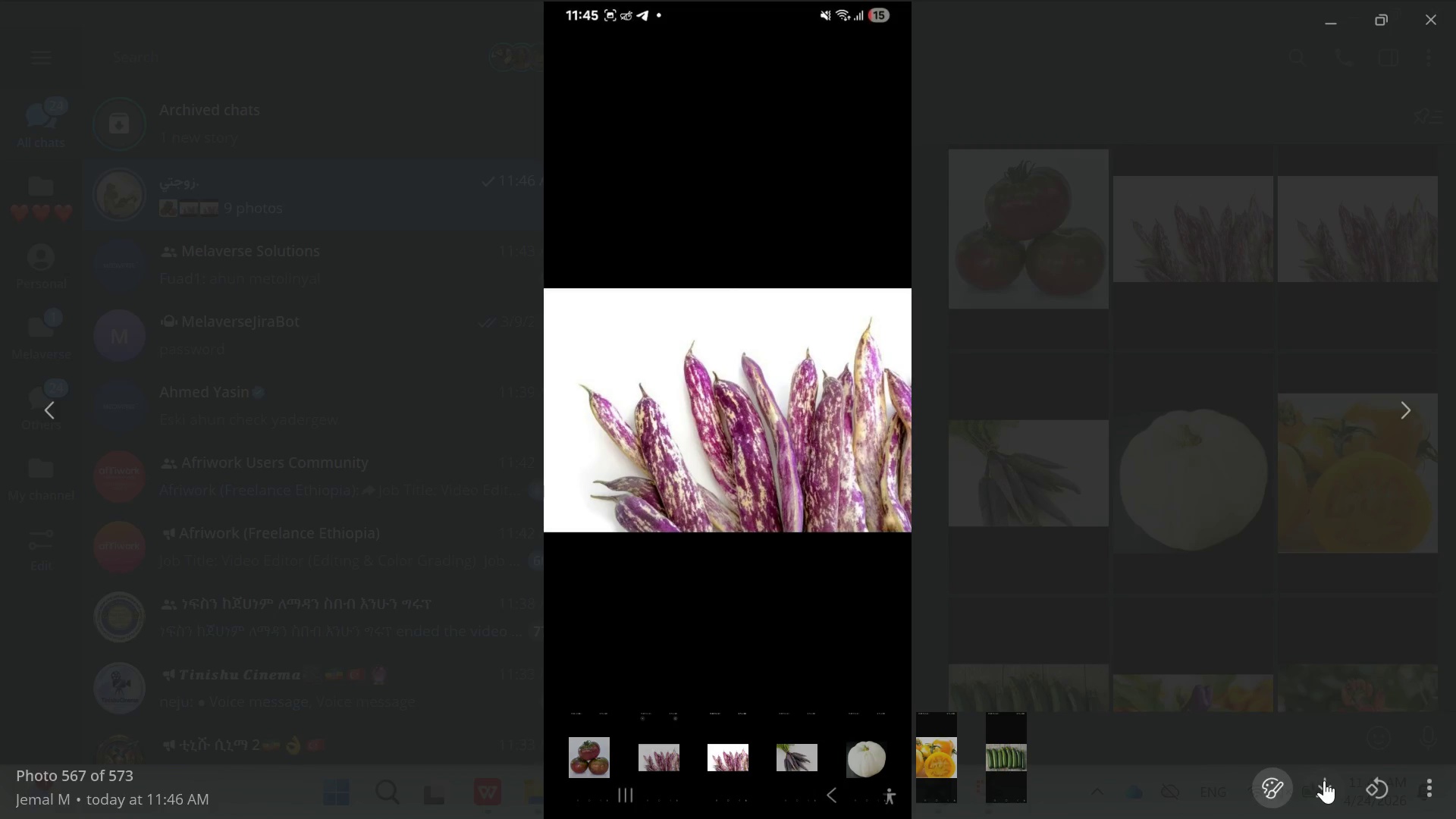 
double_click([1195, 576])
 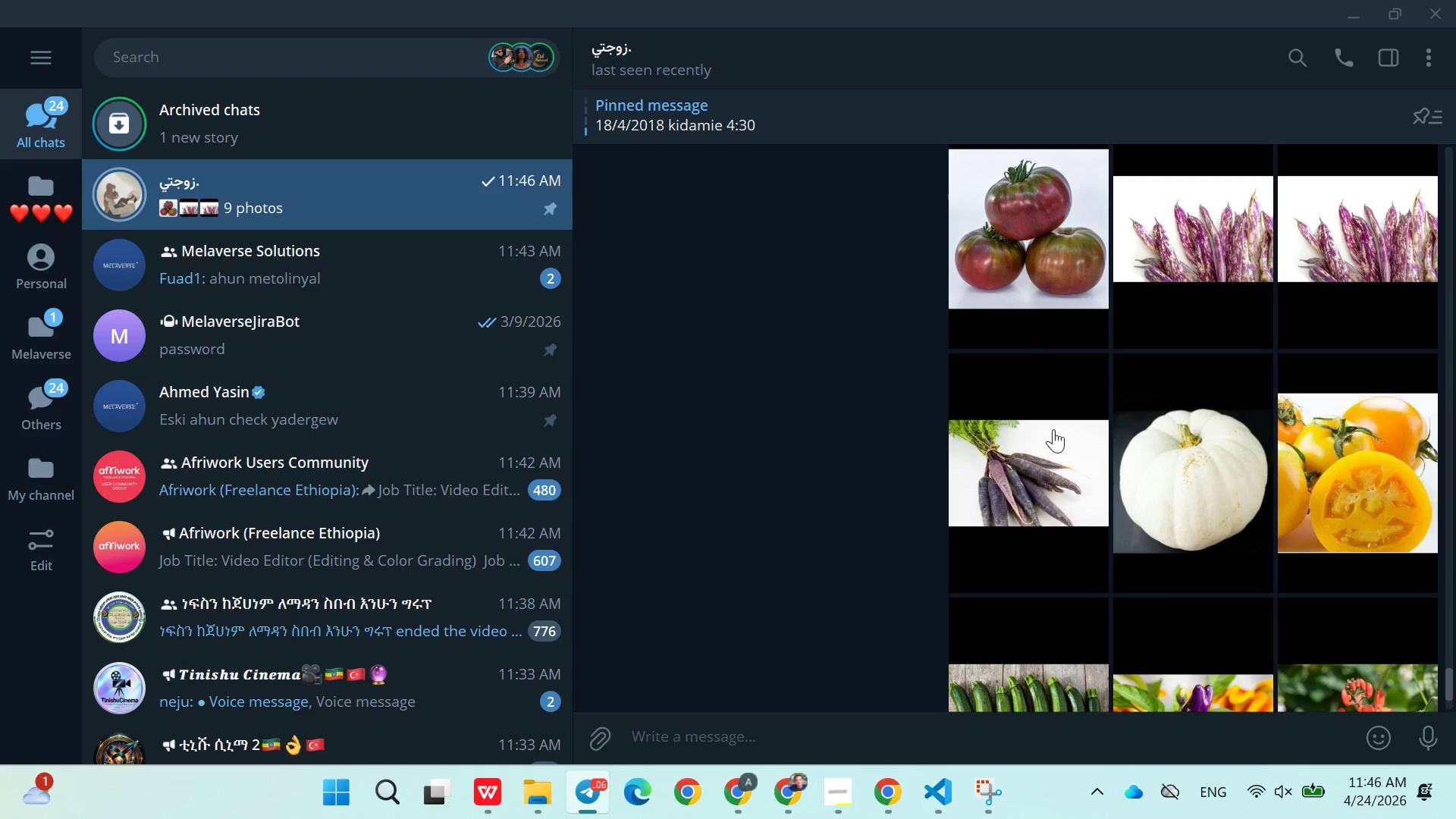 
left_click_drag(start_coordinate=[1048, 446], to_coordinate=[1324, 789])
 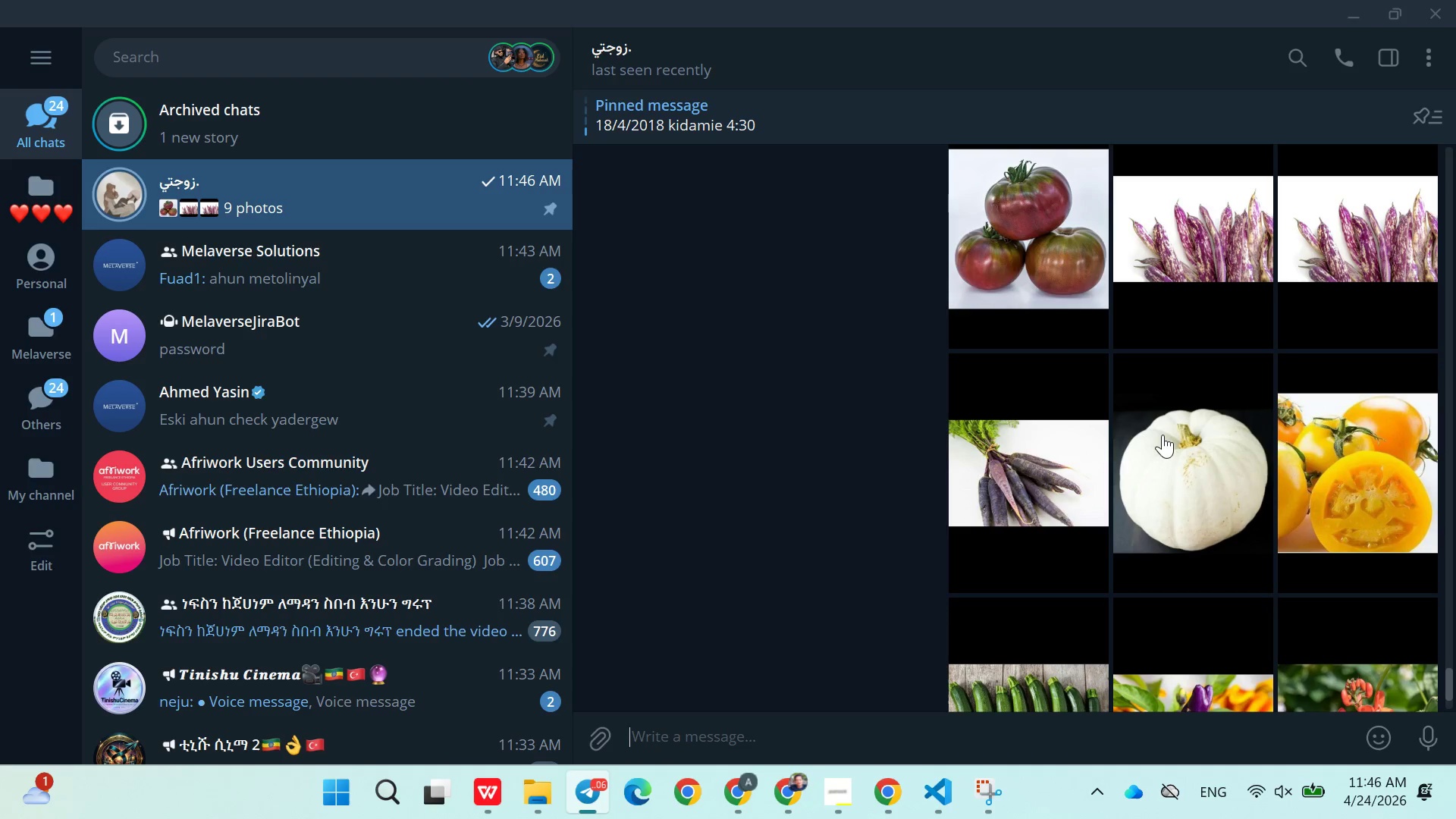 
left_click([1324, 789])
 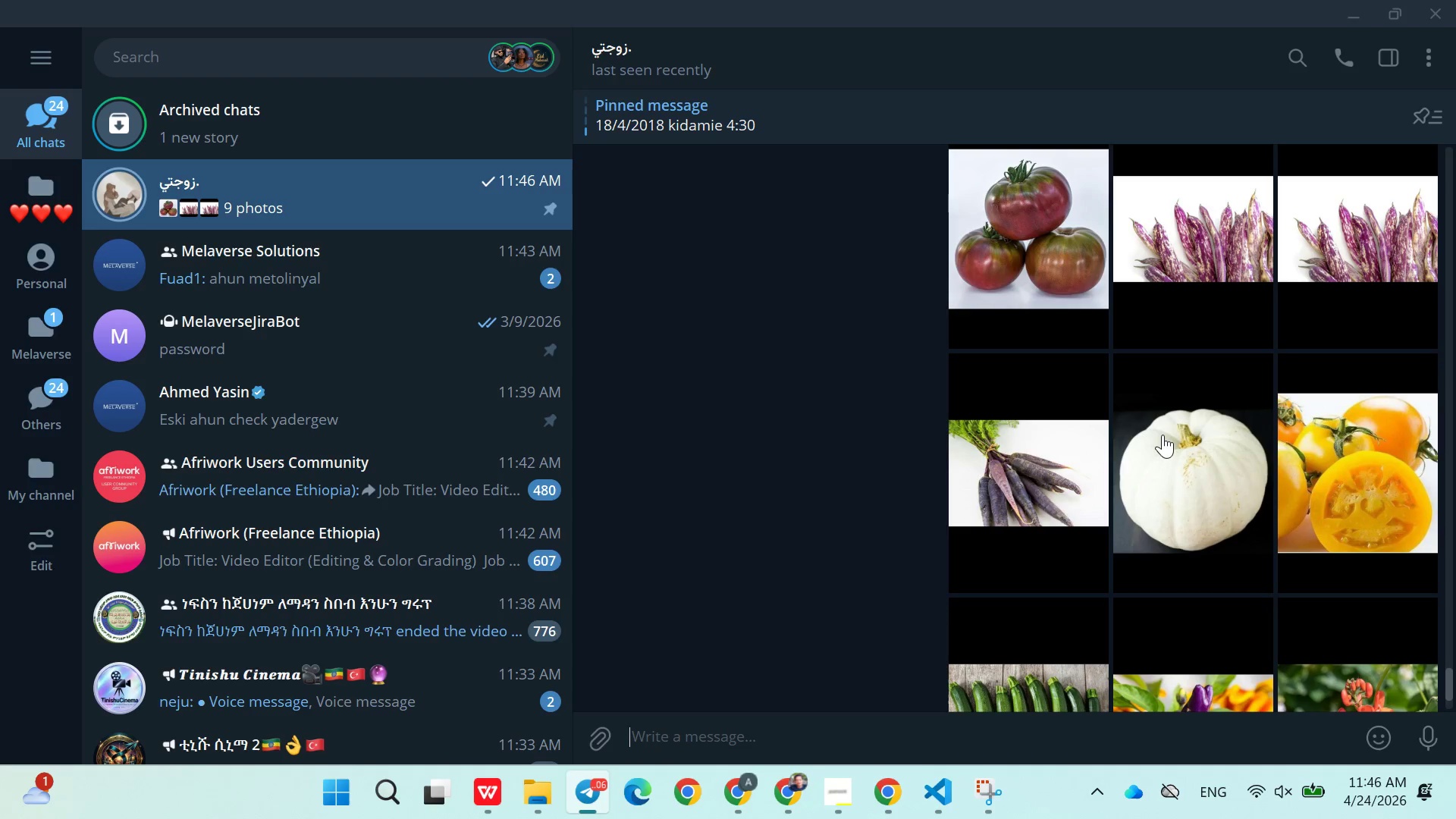 
left_click([1166, 427])
 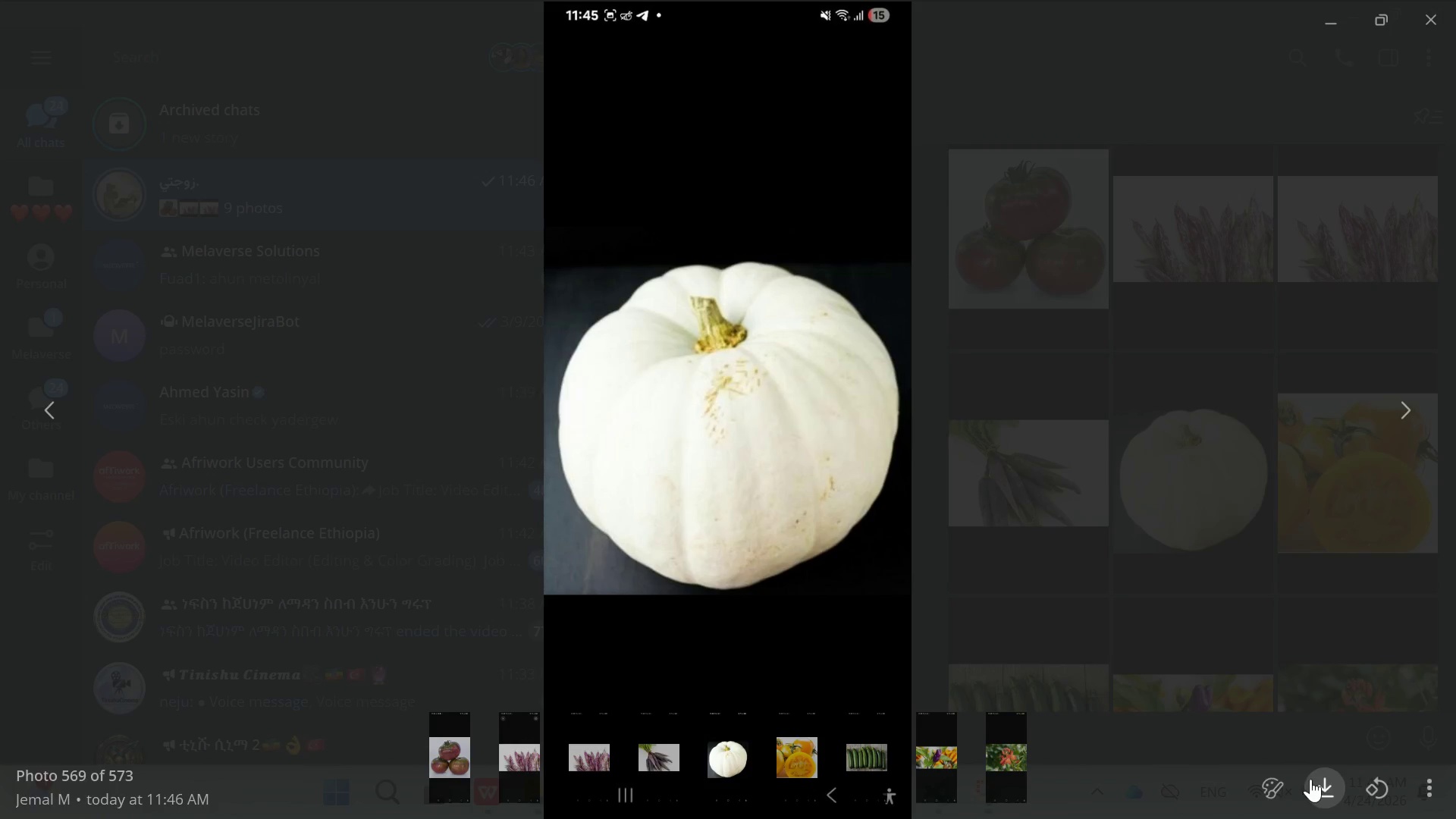 
double_click([1270, 631])
 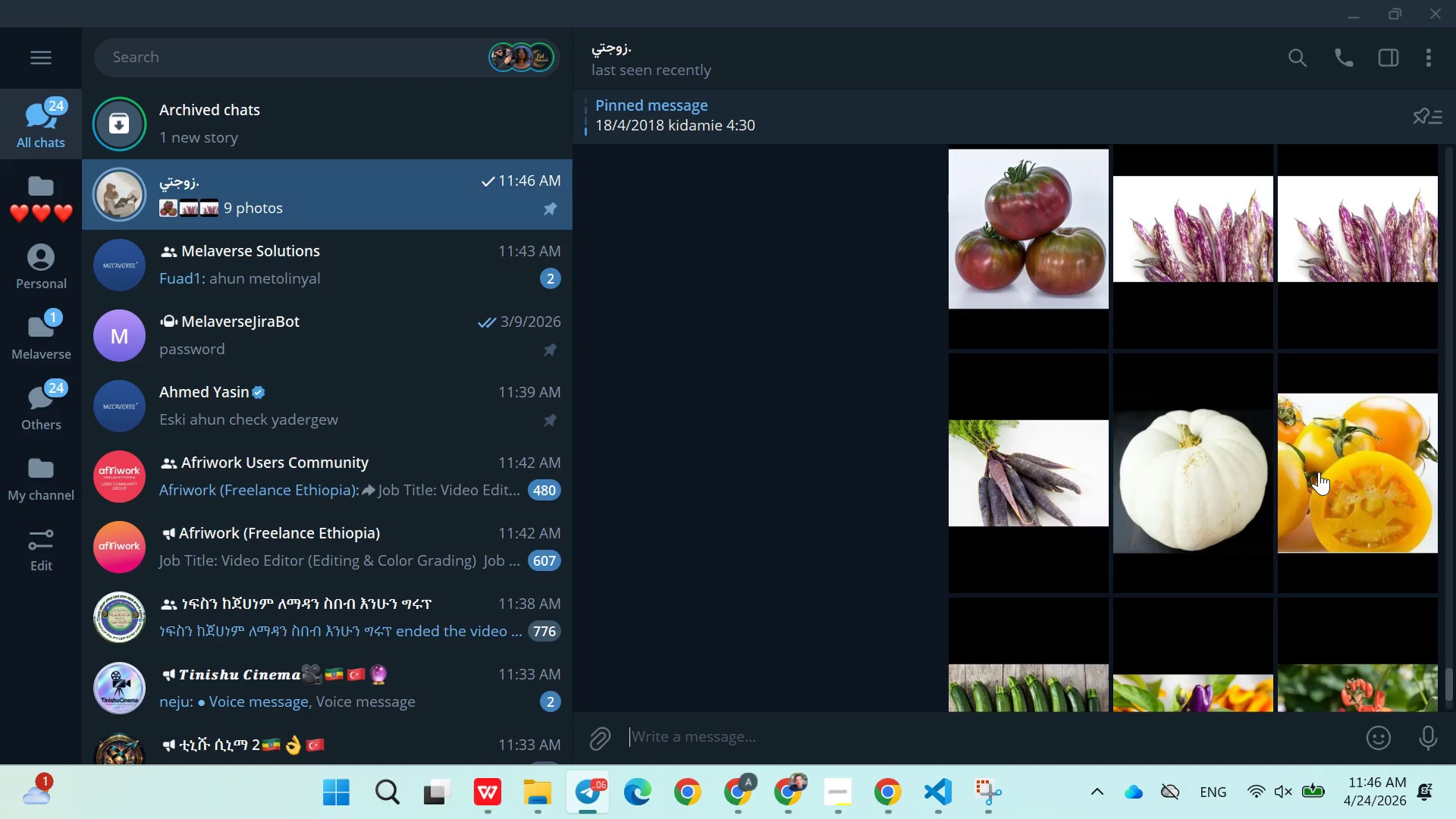 
triple_click([1319, 470])
 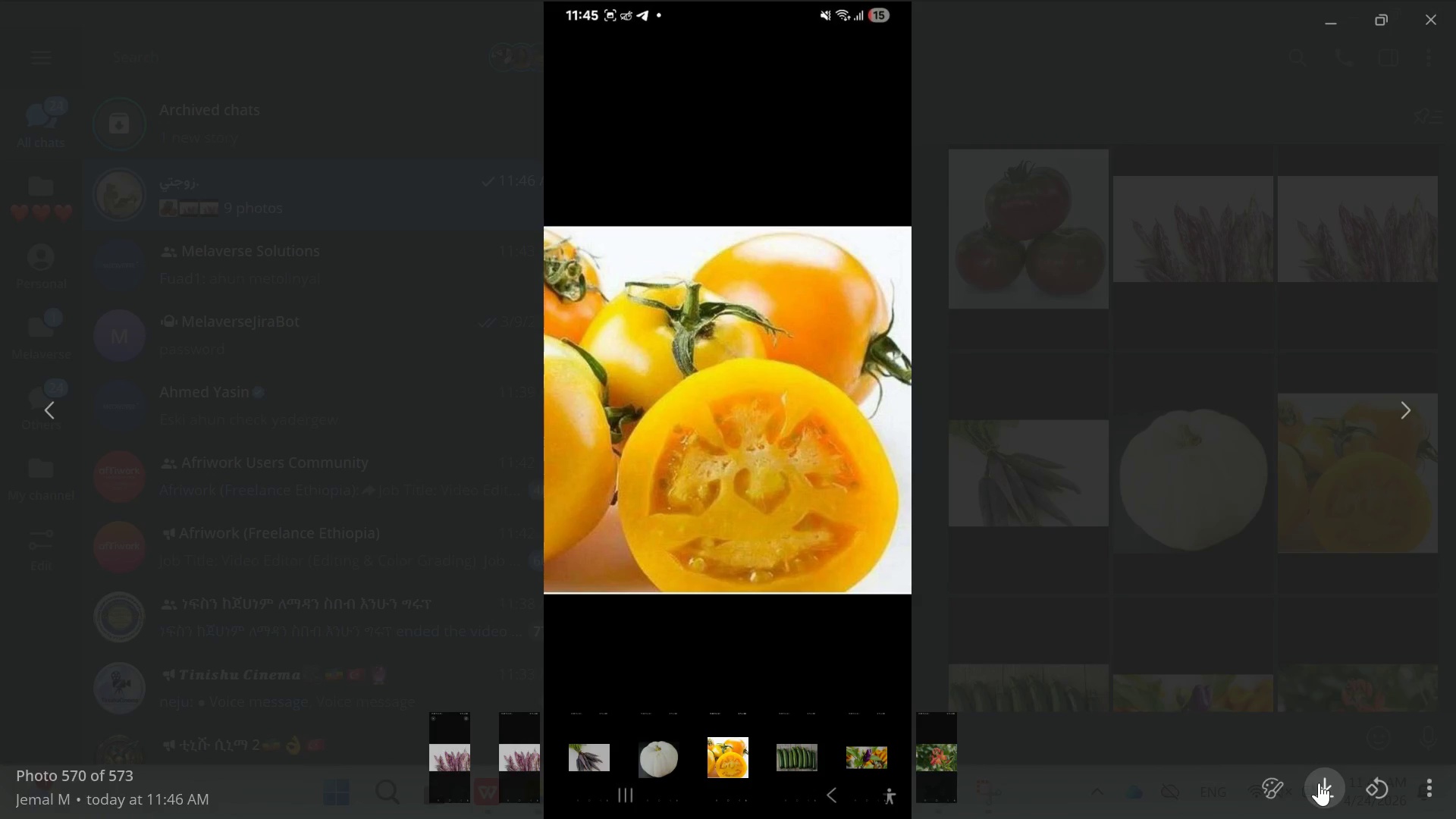 
double_click([1239, 610])
 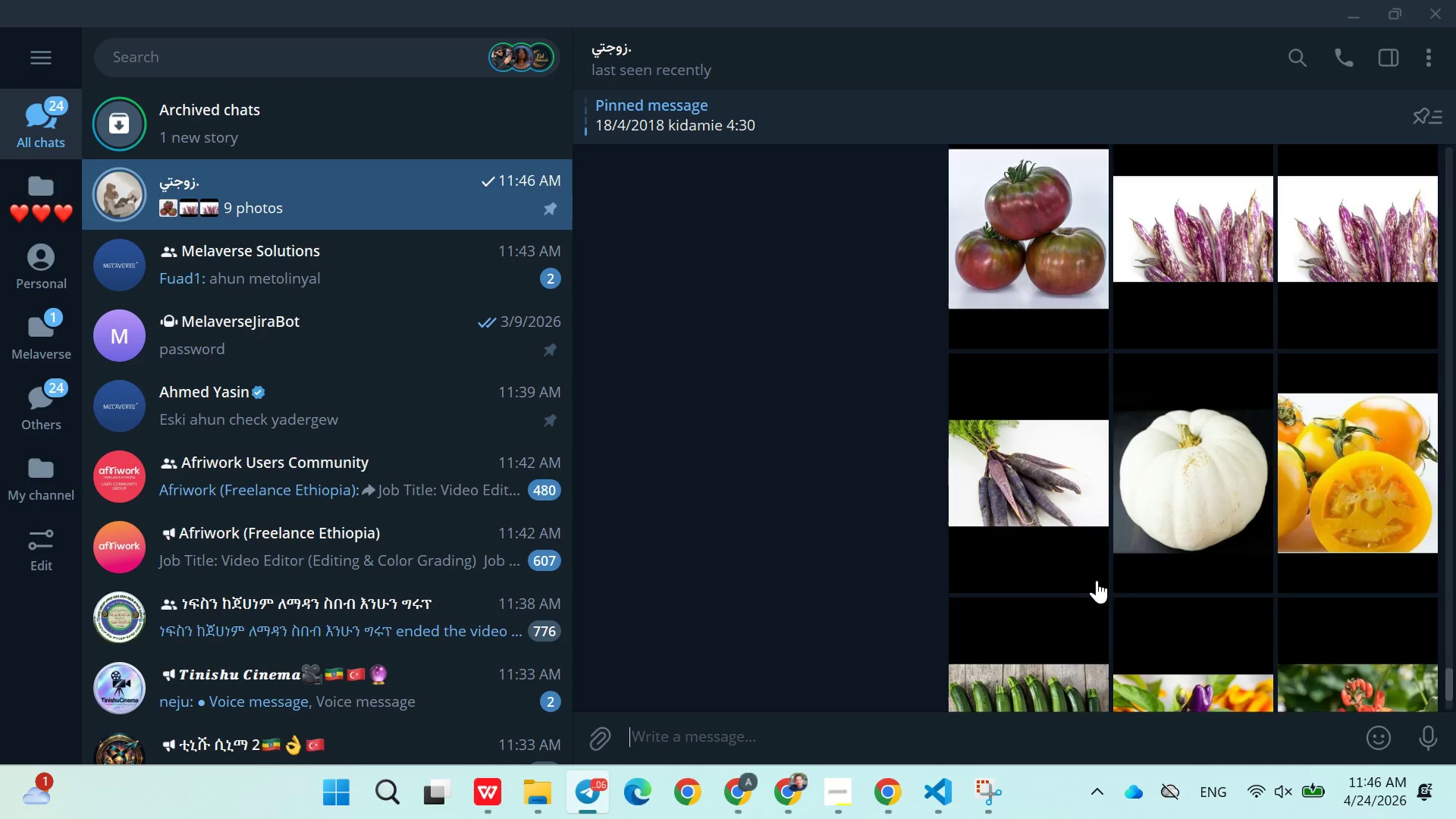 
scroll: coordinate [1097, 580], scroll_direction: down, amount: 2.0
 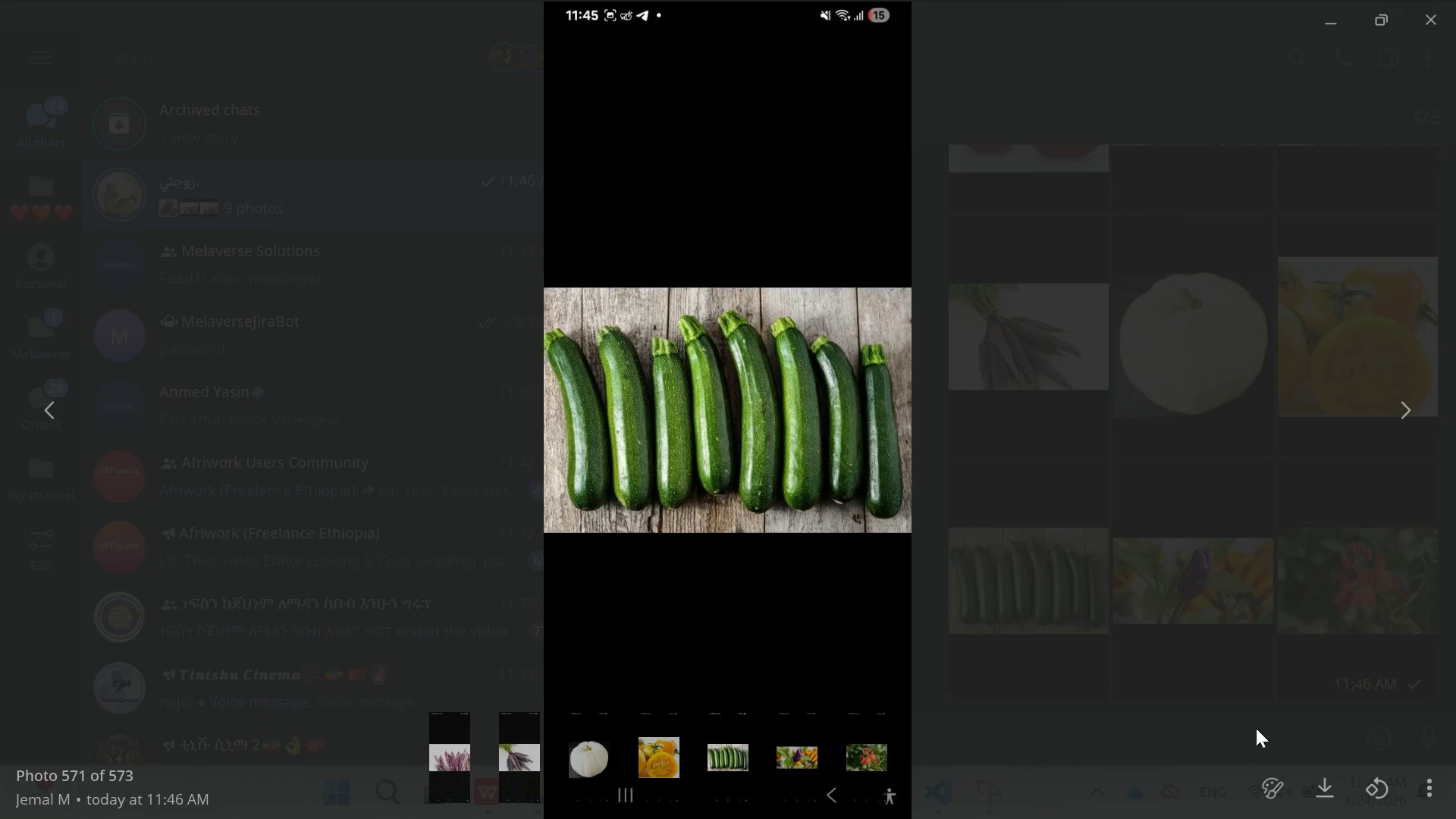 
double_click([1206, 652])
 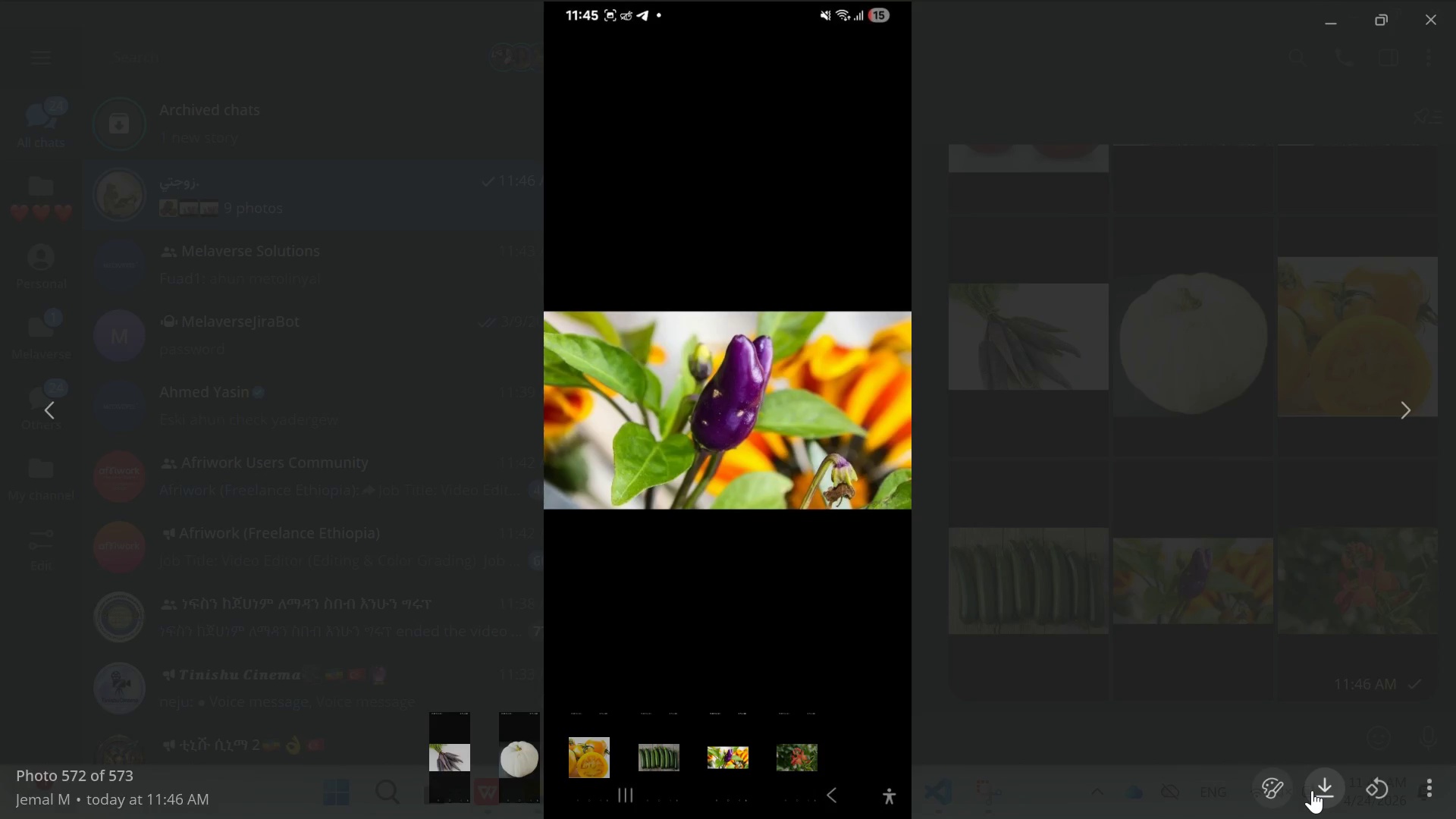 
double_click([1335, 614])
 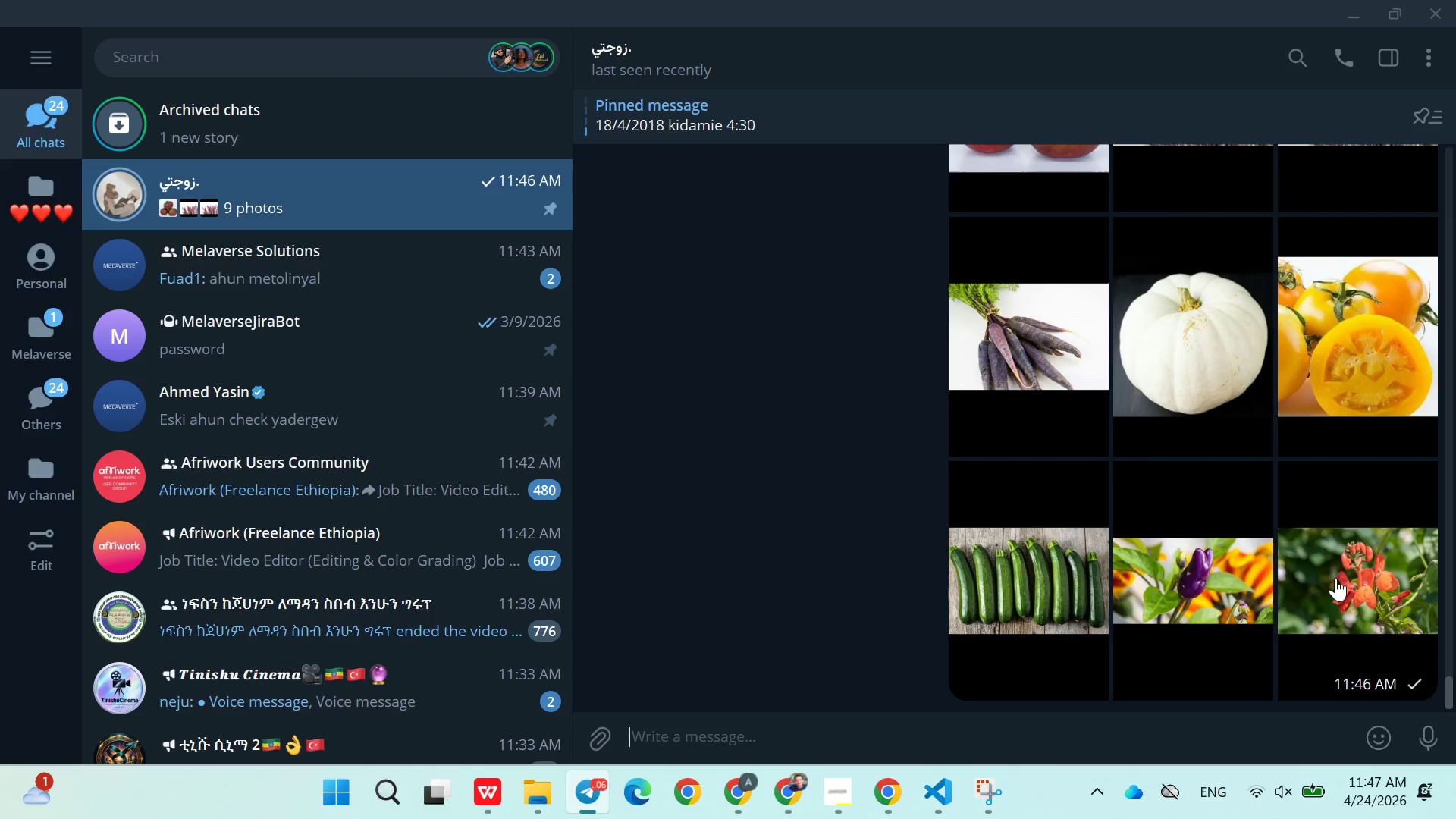 
triple_click([1335, 578])
 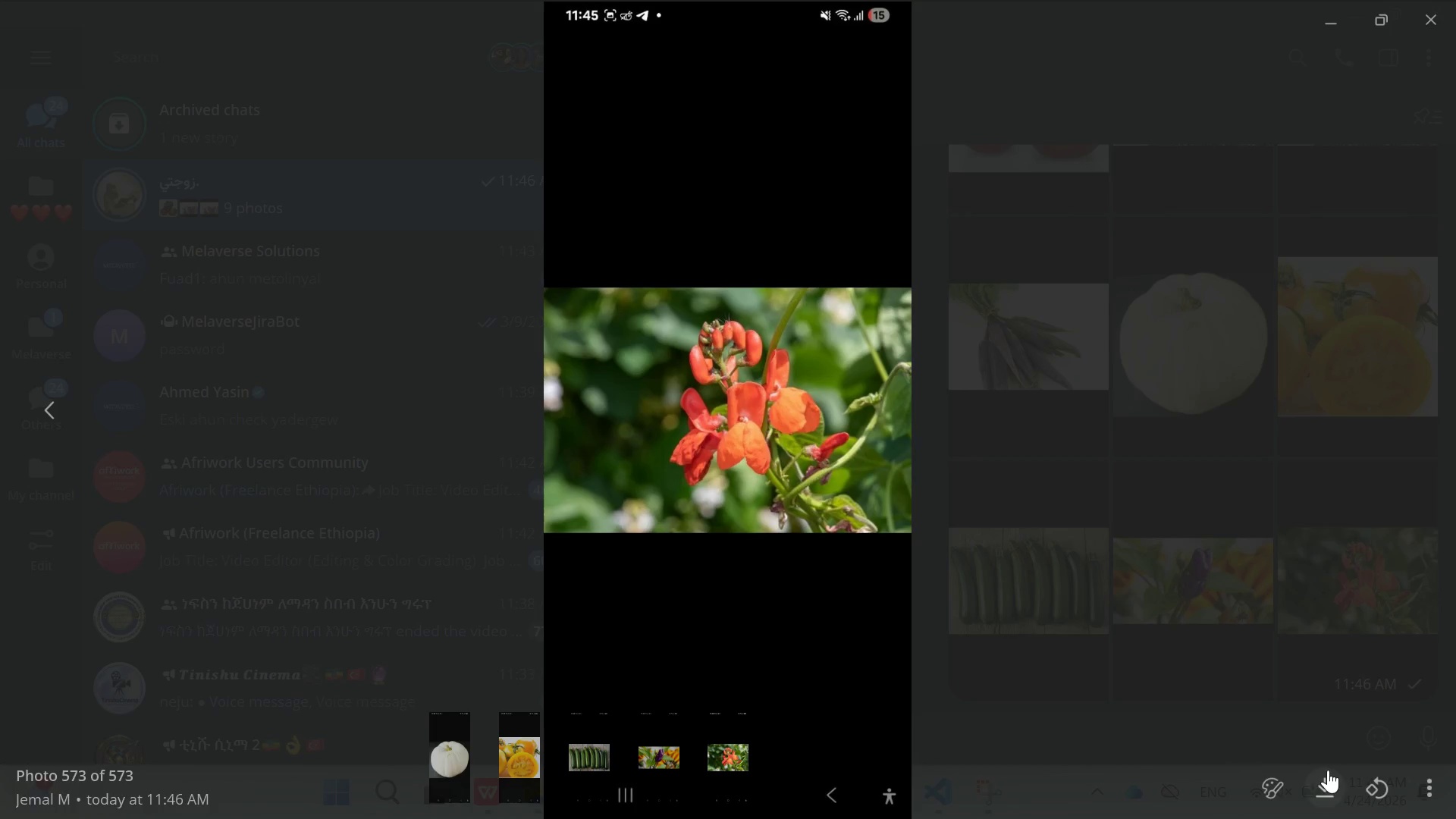 
left_click([1328, 770])
 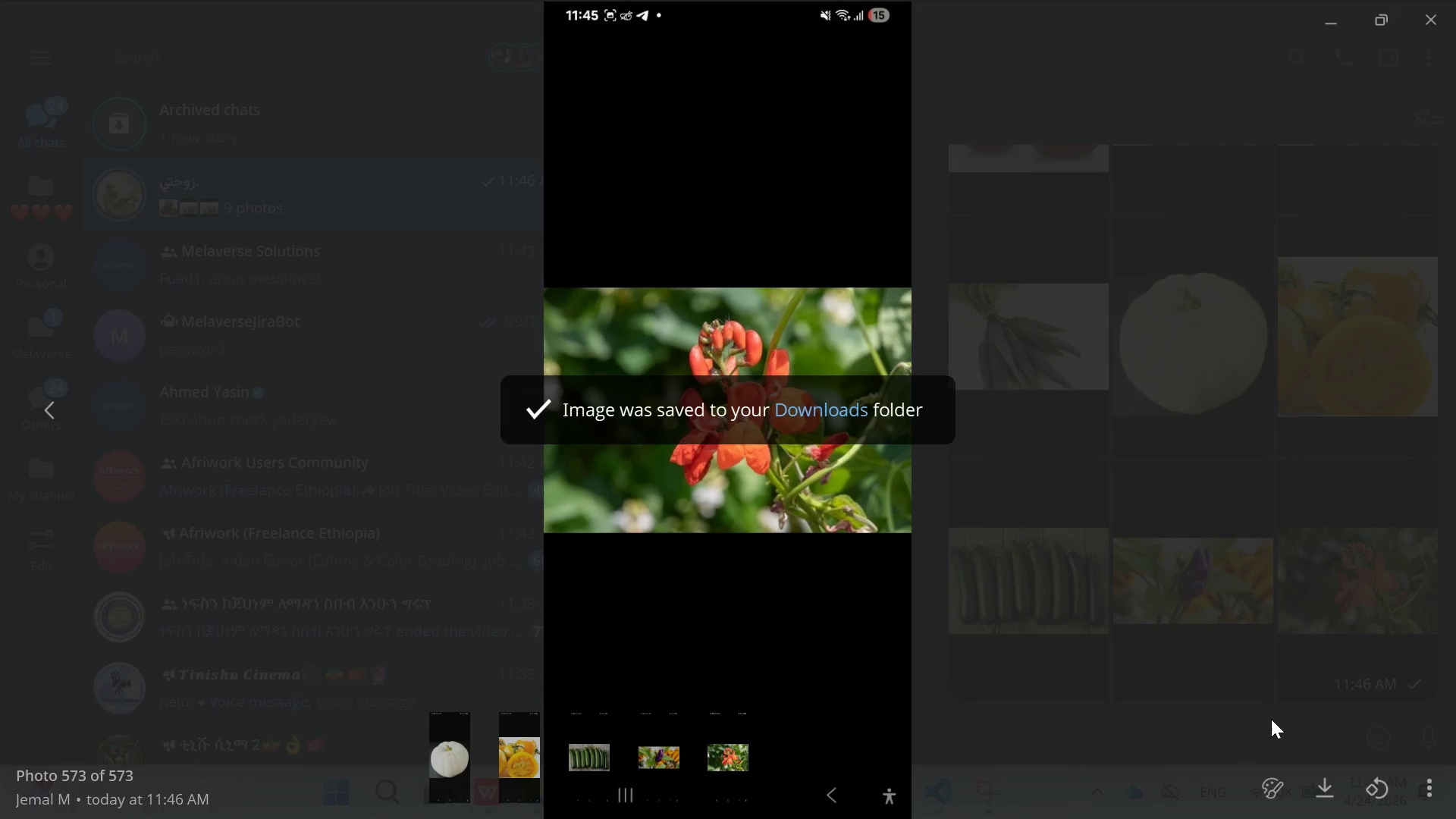 
left_click([1245, 687])
 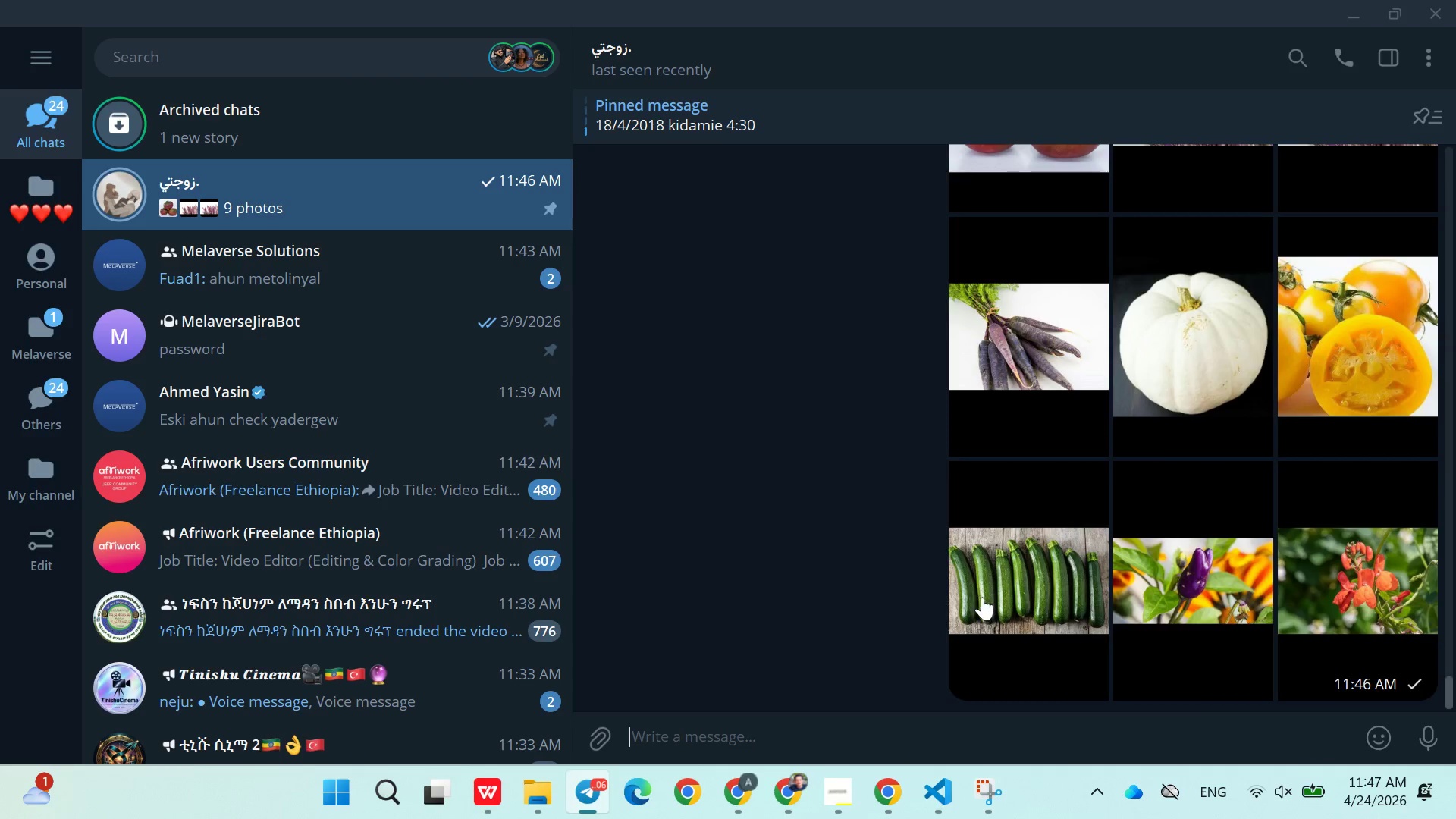 
scroll: coordinate [981, 559], scroll_direction: up, amount: 1.0